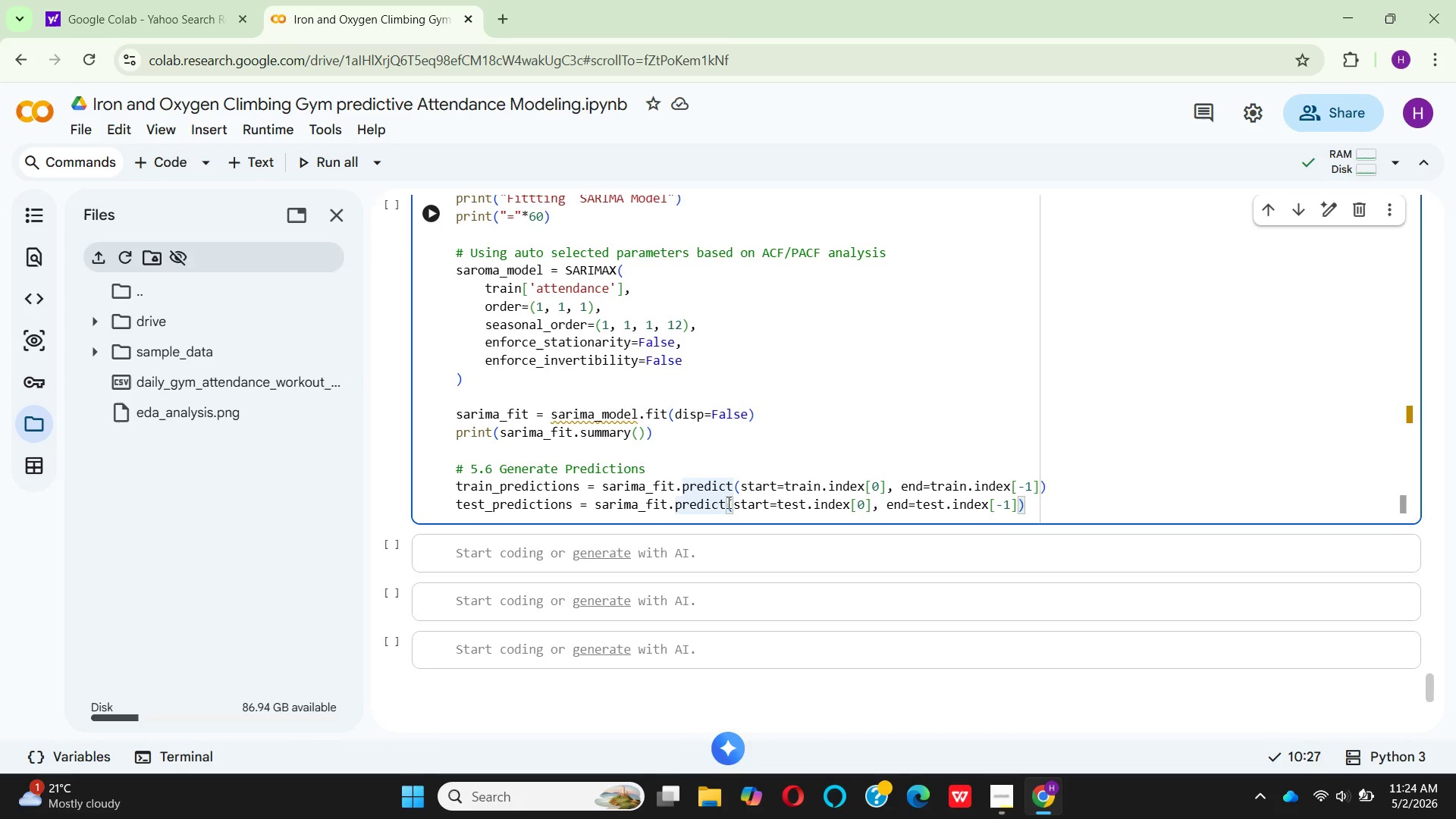 
key(Backspace)
key(Backspace)
key(Backspace)
key(Backspace)
key(Backspace)
key(Backspace)
key(Backspace)
type(fo)